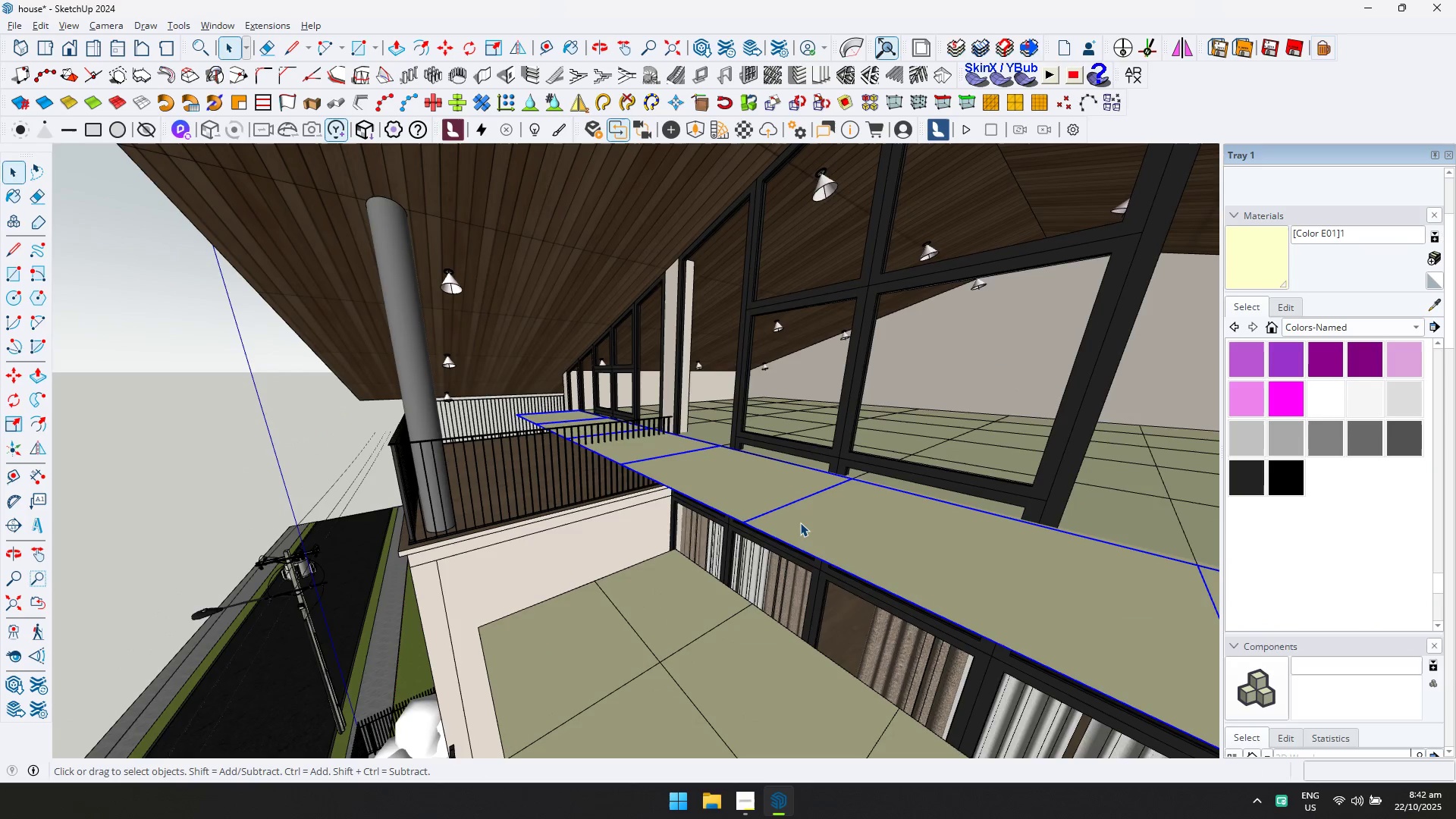 
key(Delete)
 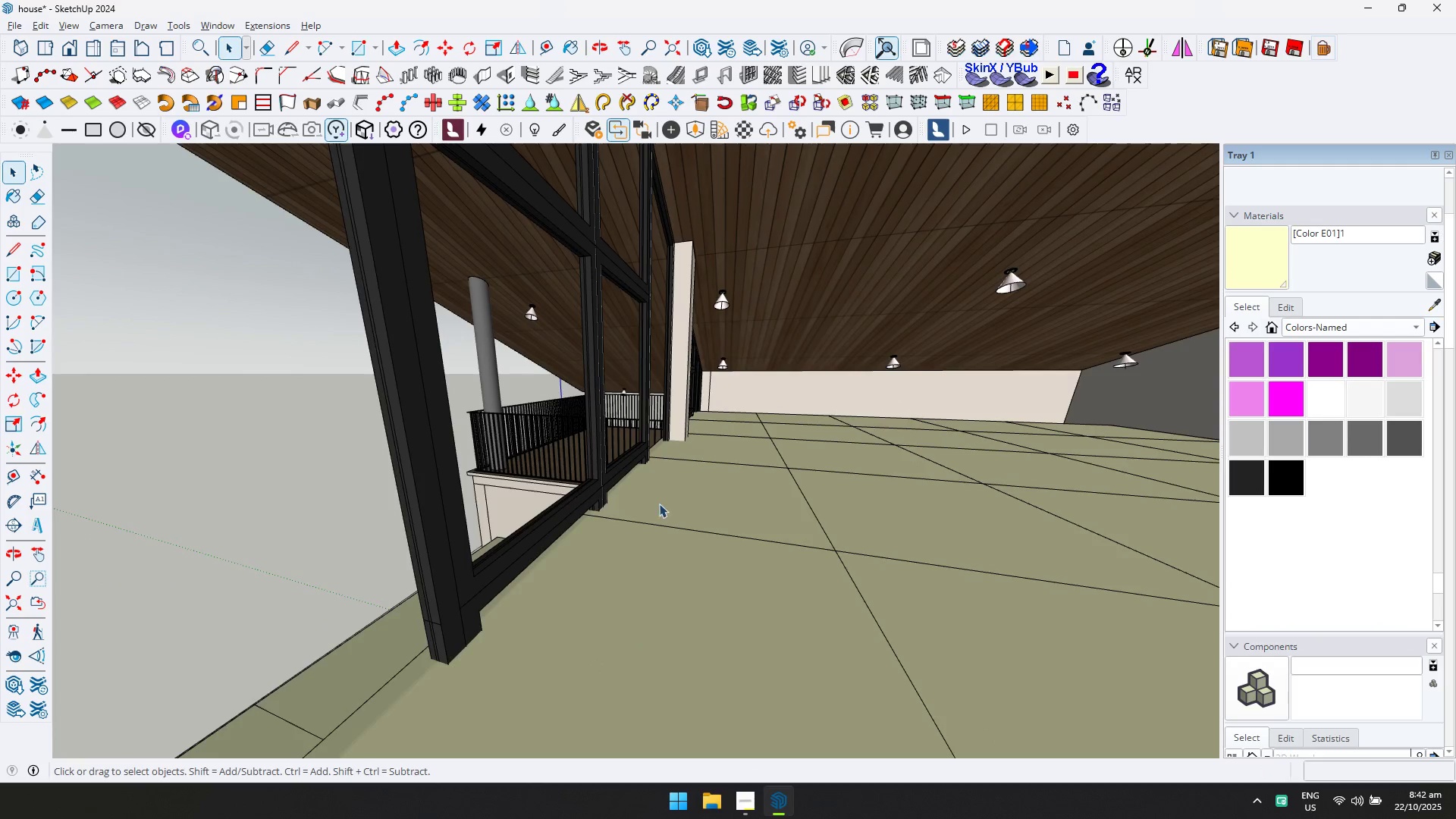 
key(Control+ControlLeft)
 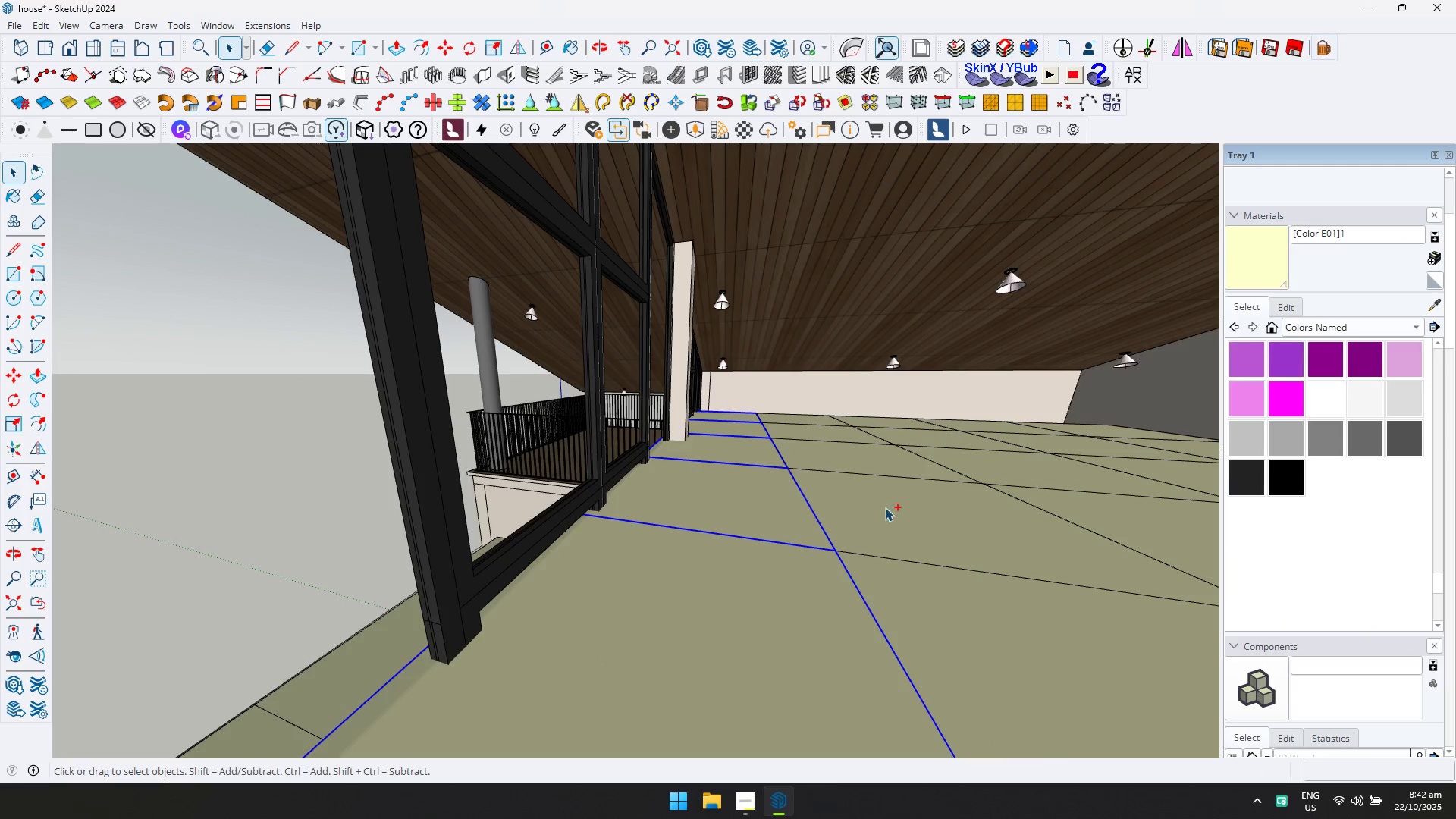 
double_click([890, 507])
 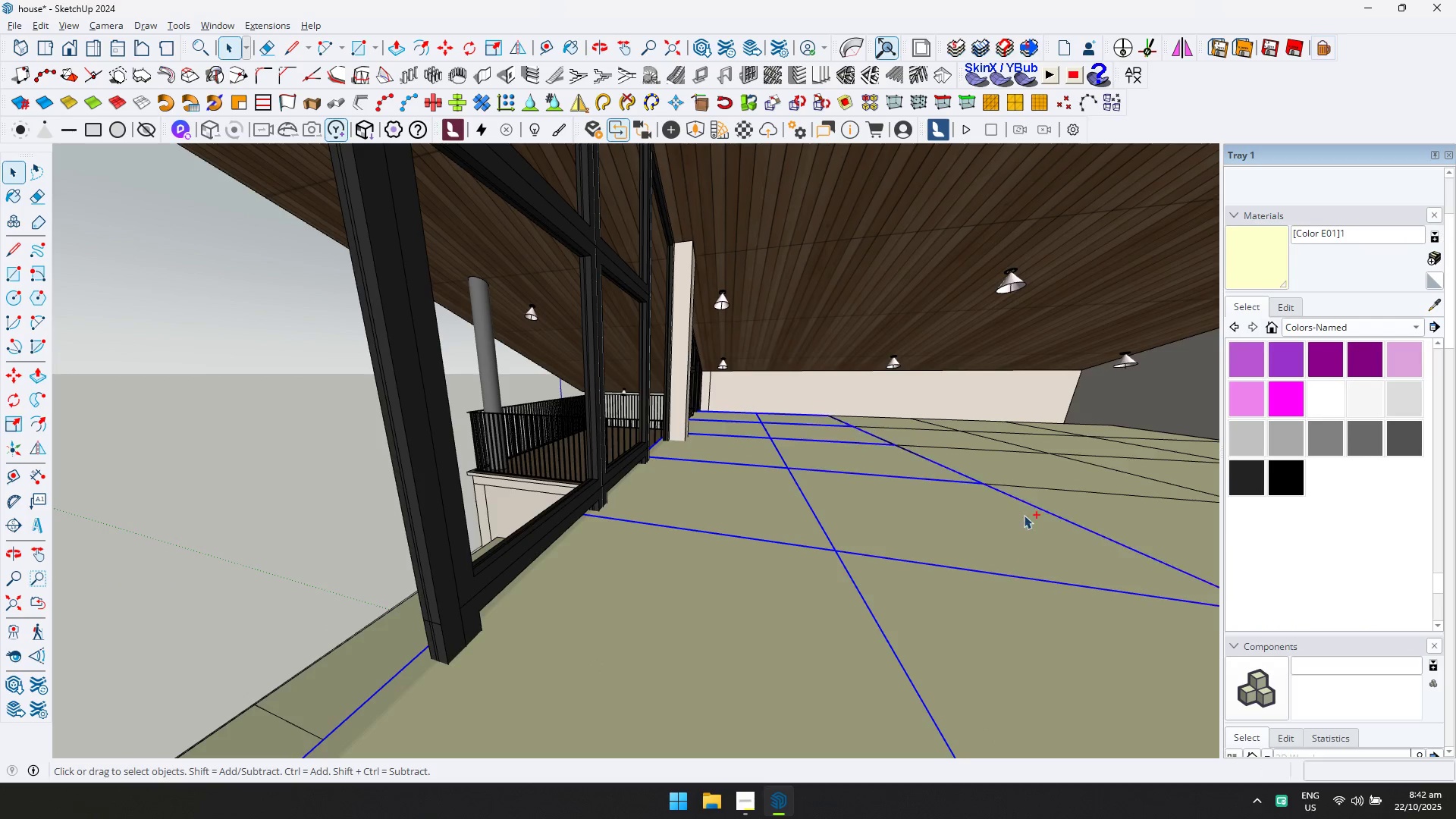 
hold_key(key=ShiftLeft, duration=0.33)
 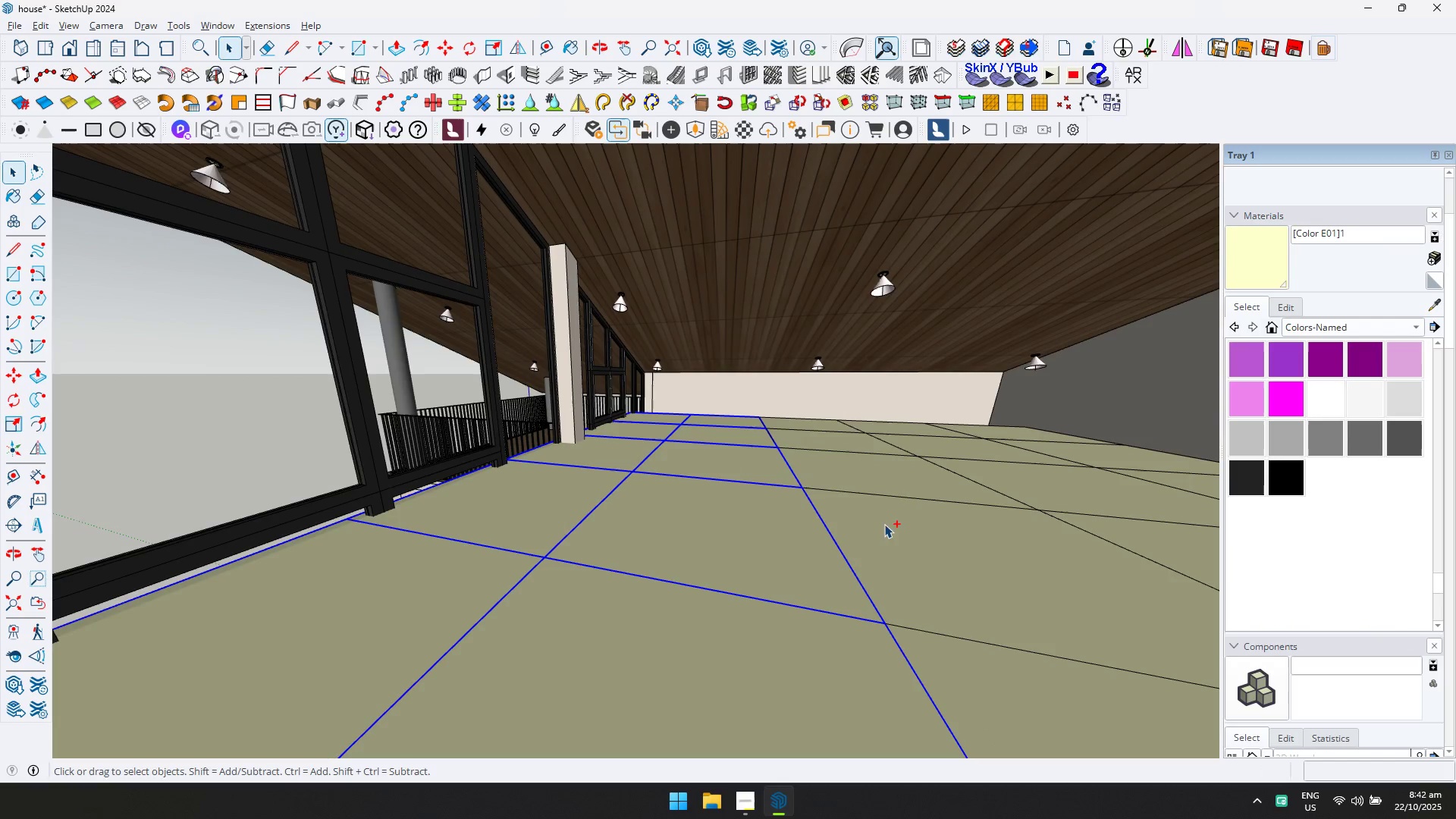 
hold_key(key=ControlLeft, duration=1.36)
double_click([1083, 513])
 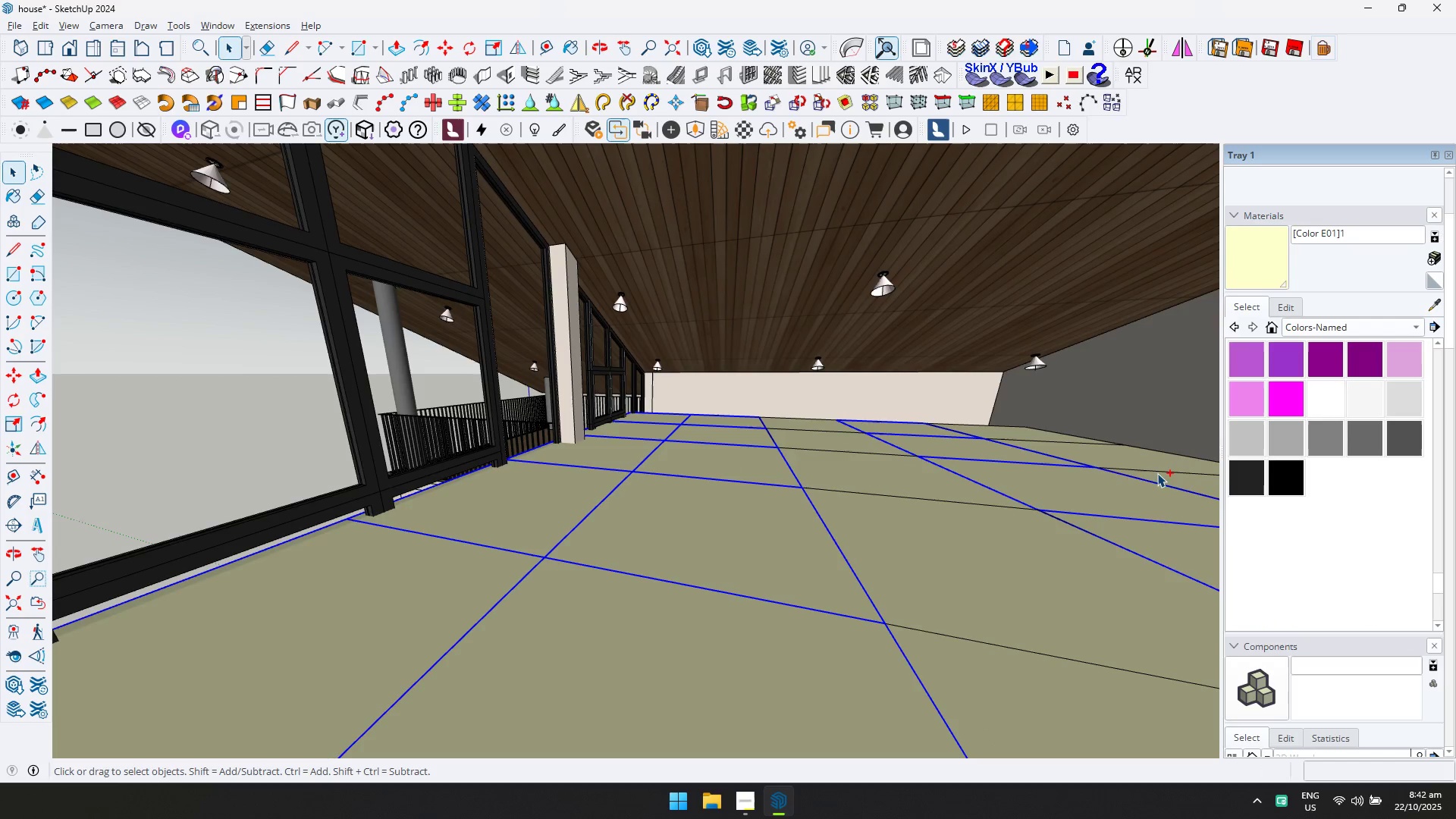 
triple_click([1158, 473])
 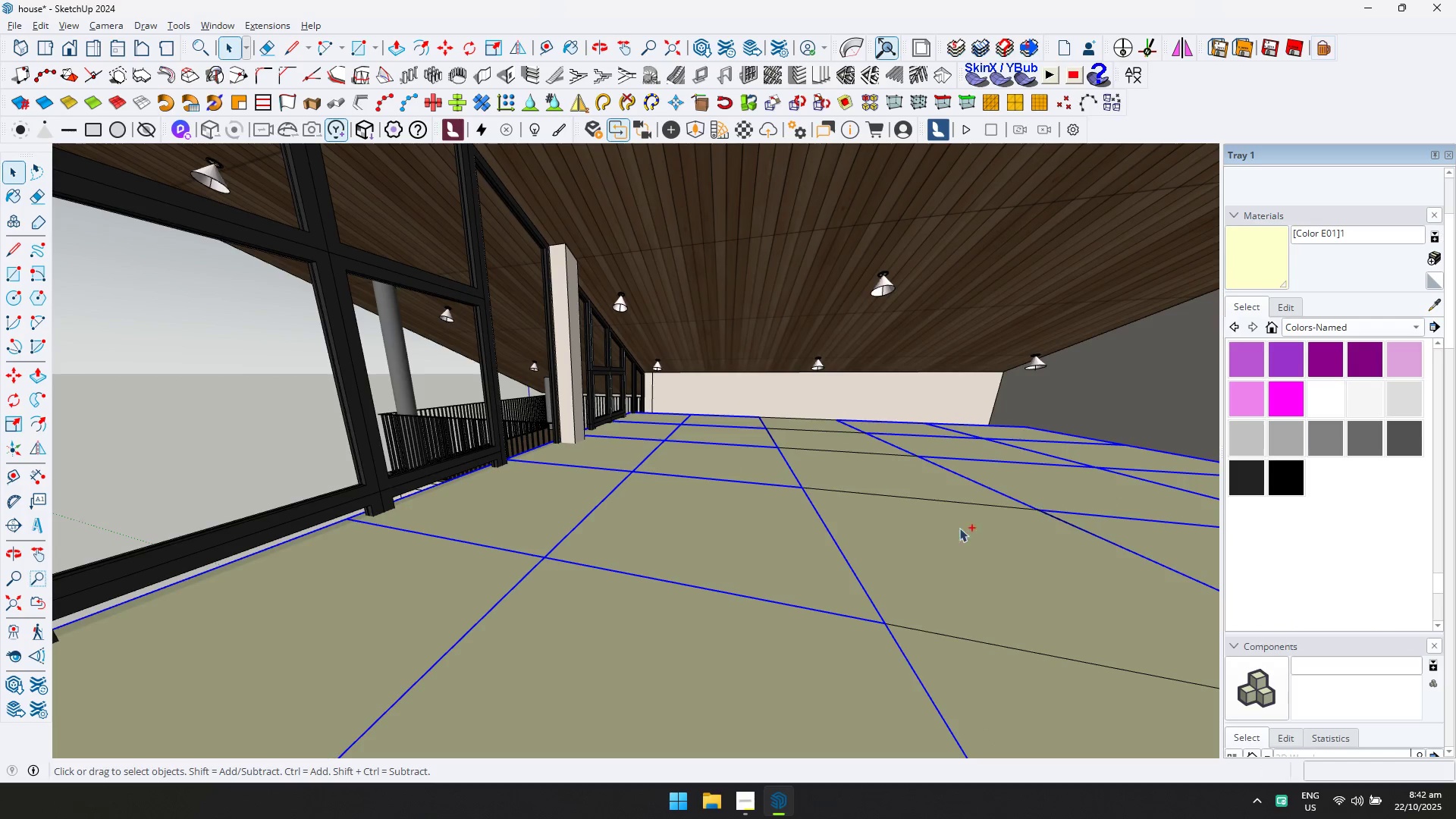 
triple_click([952, 530])
 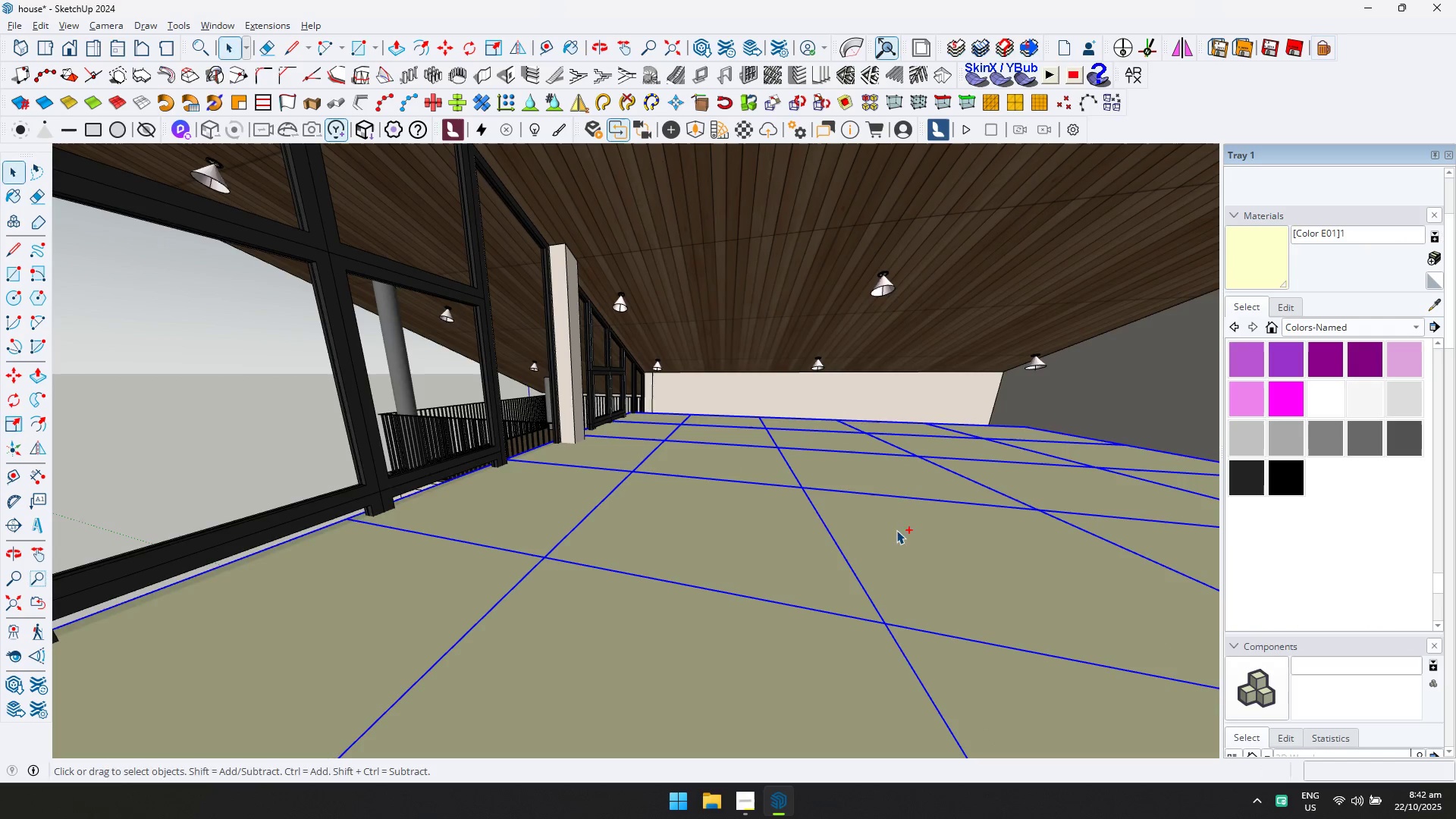 
key(S)
 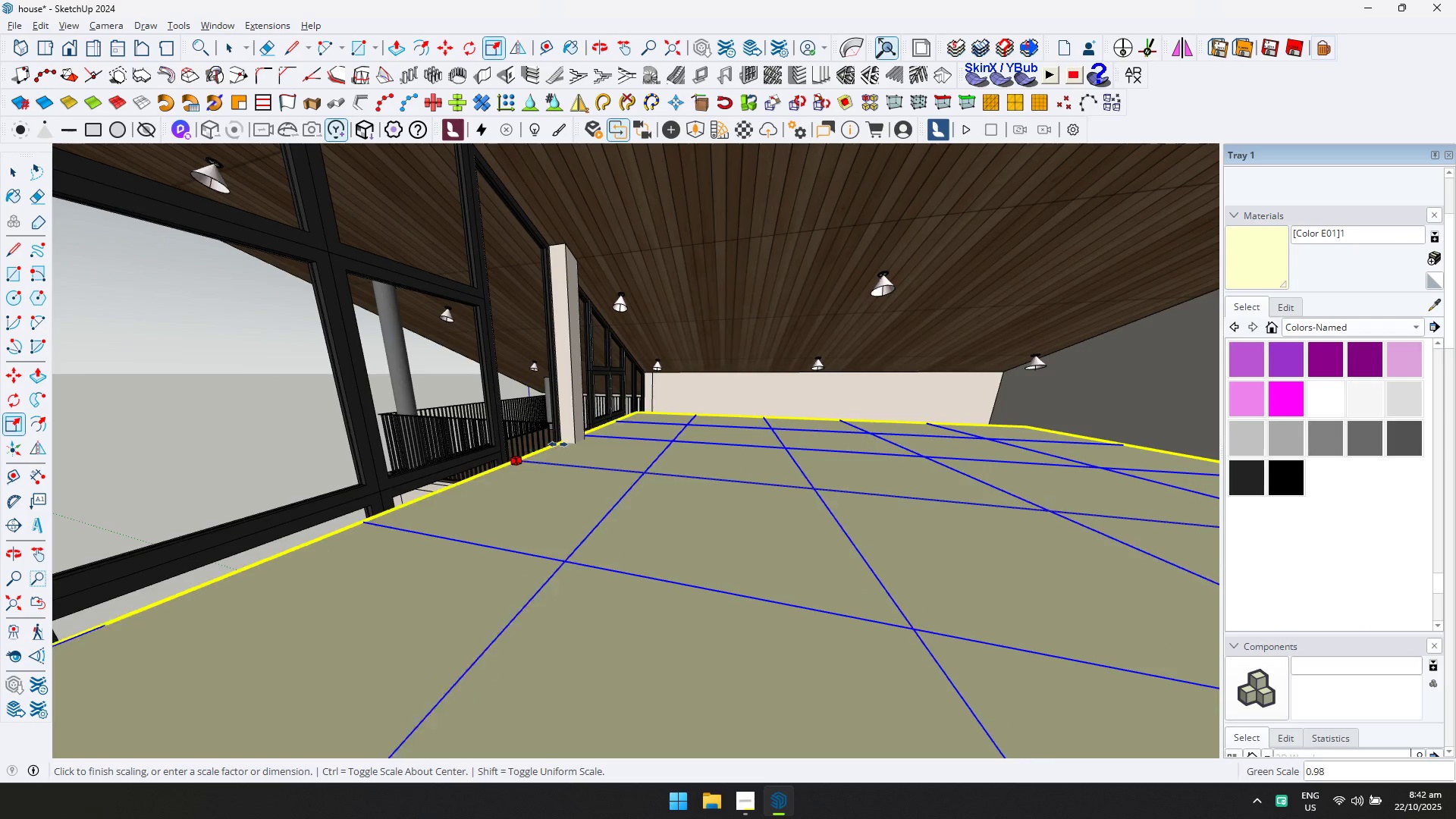 
left_click([579, 439])
 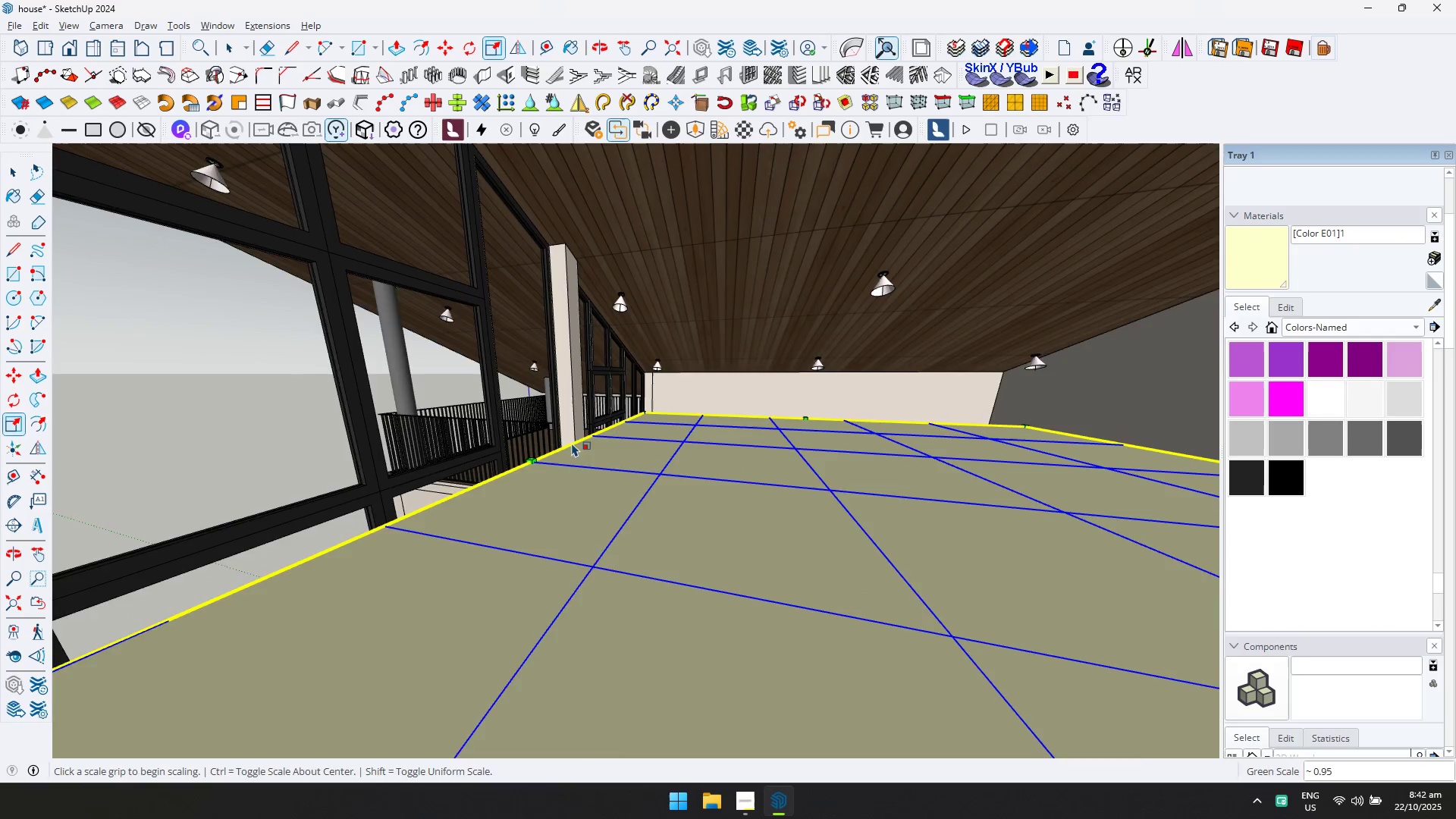 
key(Shift+ShiftLeft)
 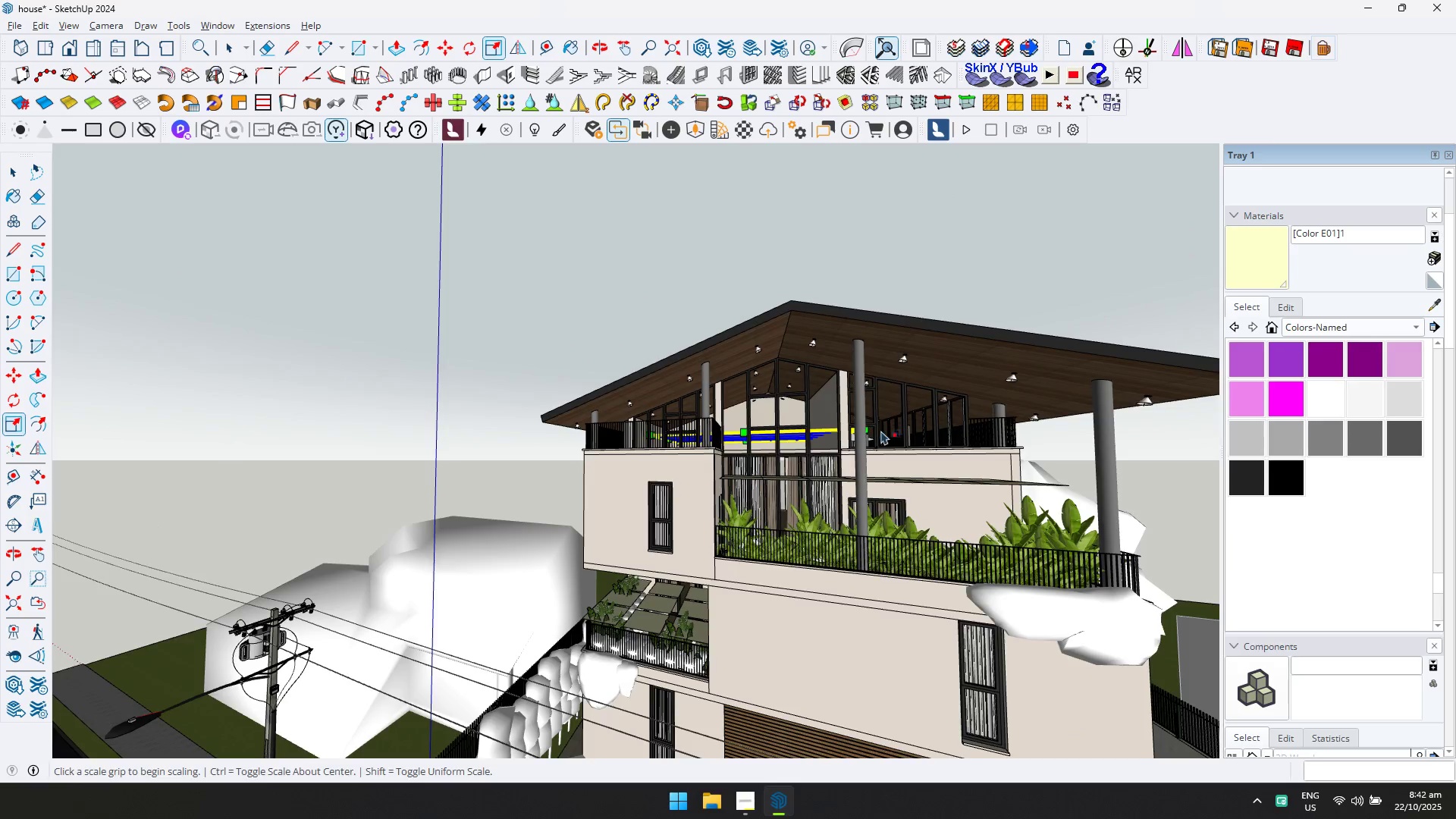 
hold_key(key=ShiftLeft, duration=0.36)
 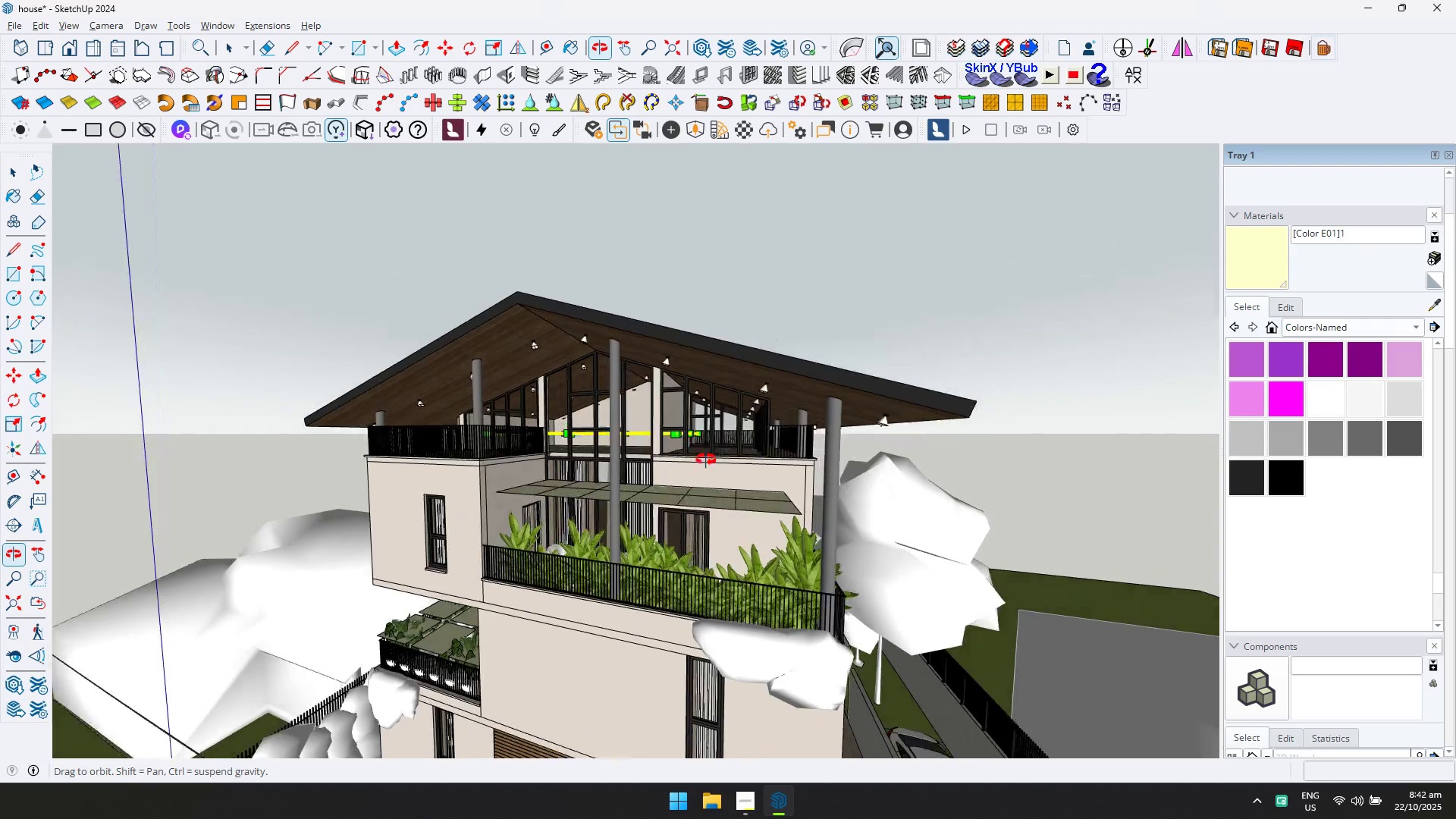 
scroll: coordinate [712, 443], scroll_direction: up, amount: 4.0
 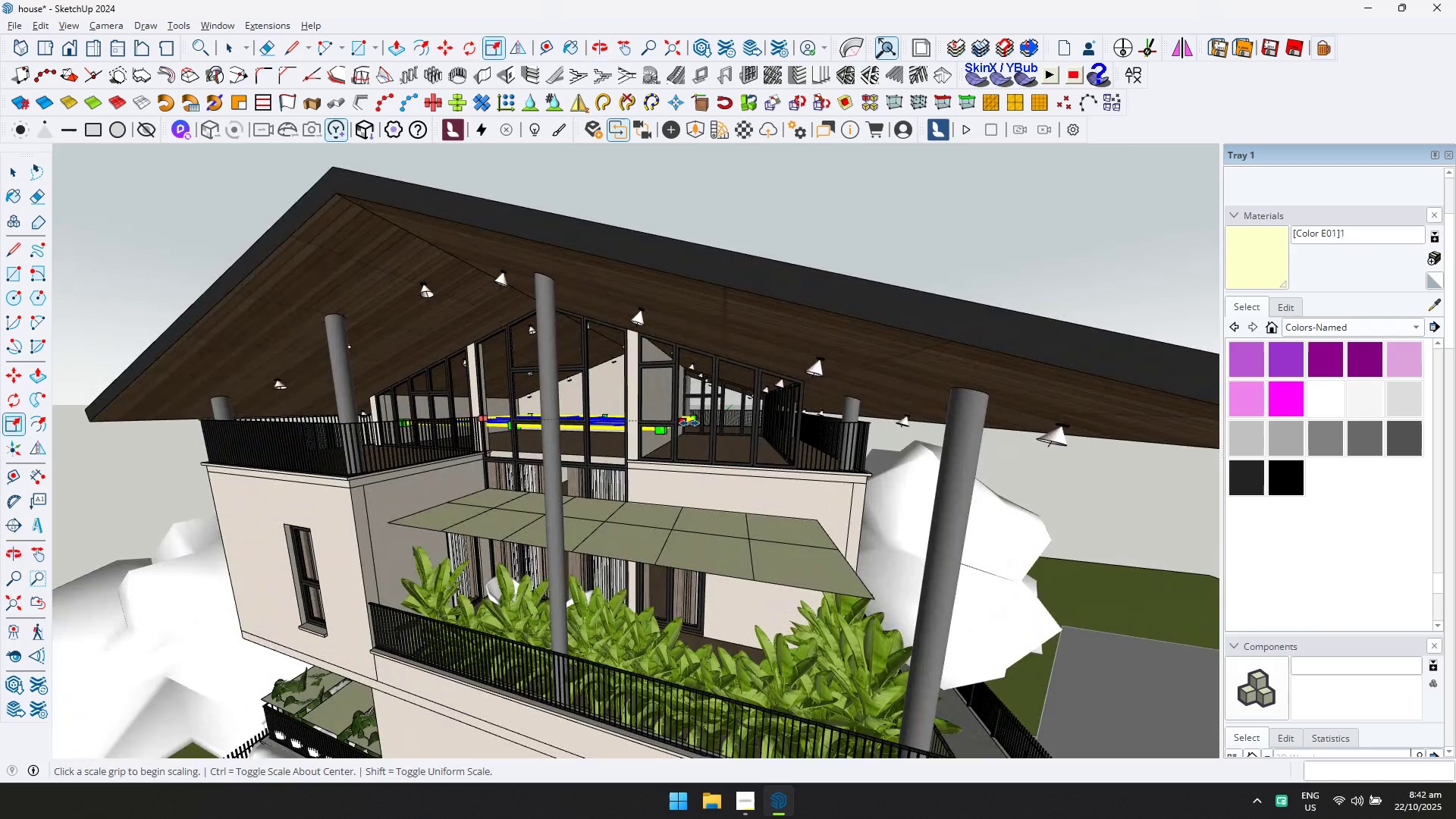 
left_click([685, 422])
 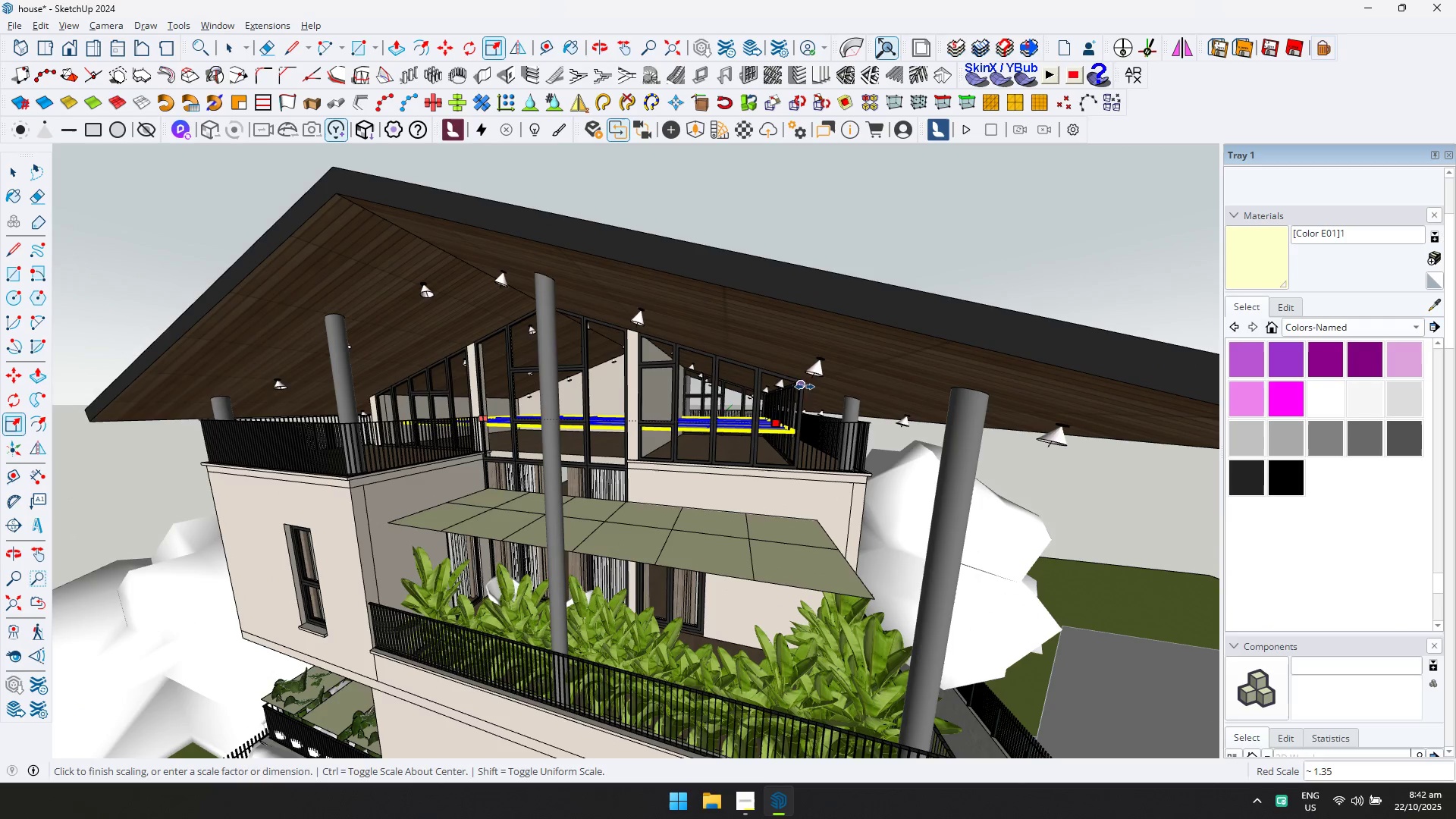 
left_click([802, 384])
 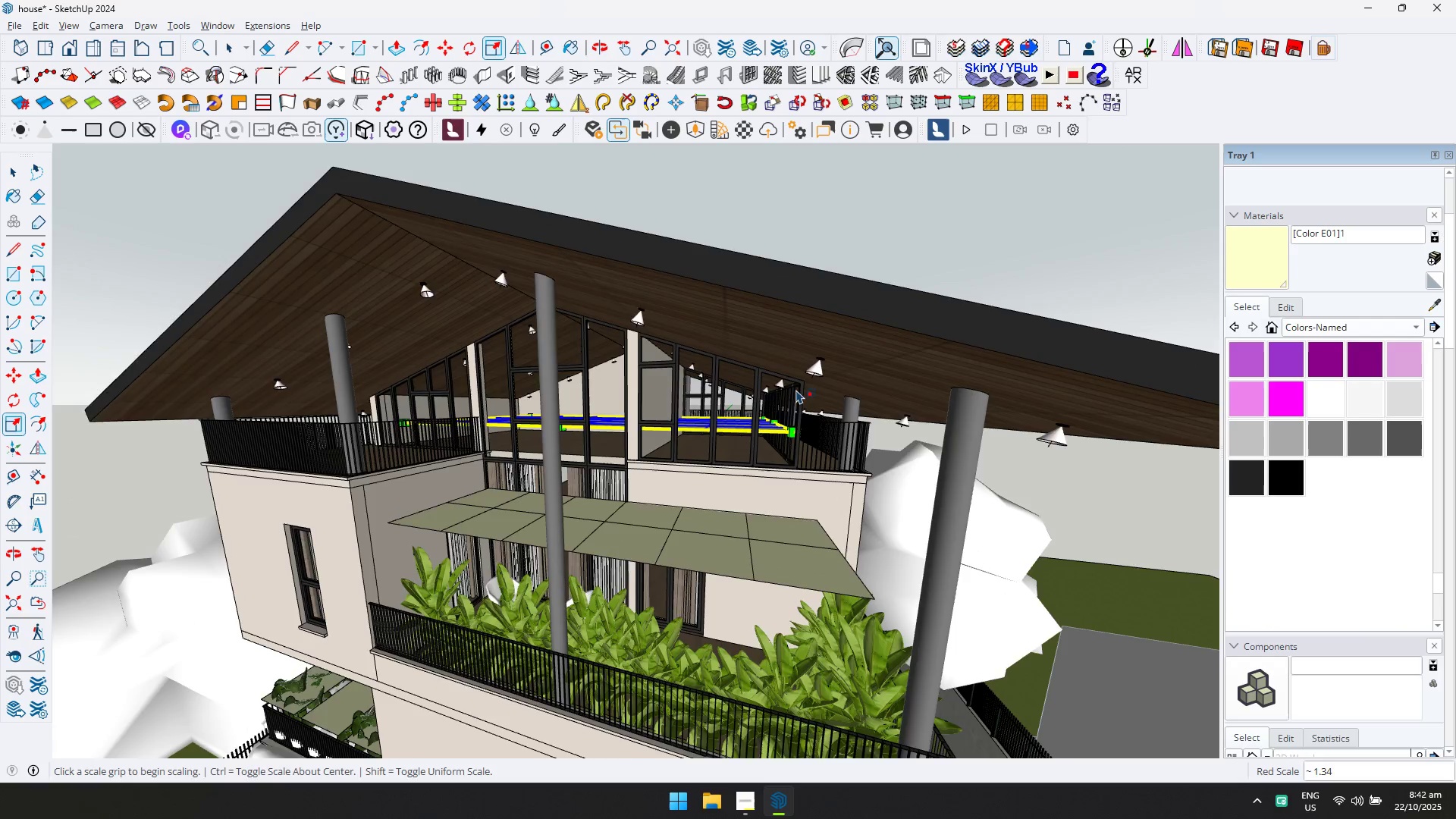 
scroll: coordinate [663, 448], scroll_direction: down, amount: 3.0
 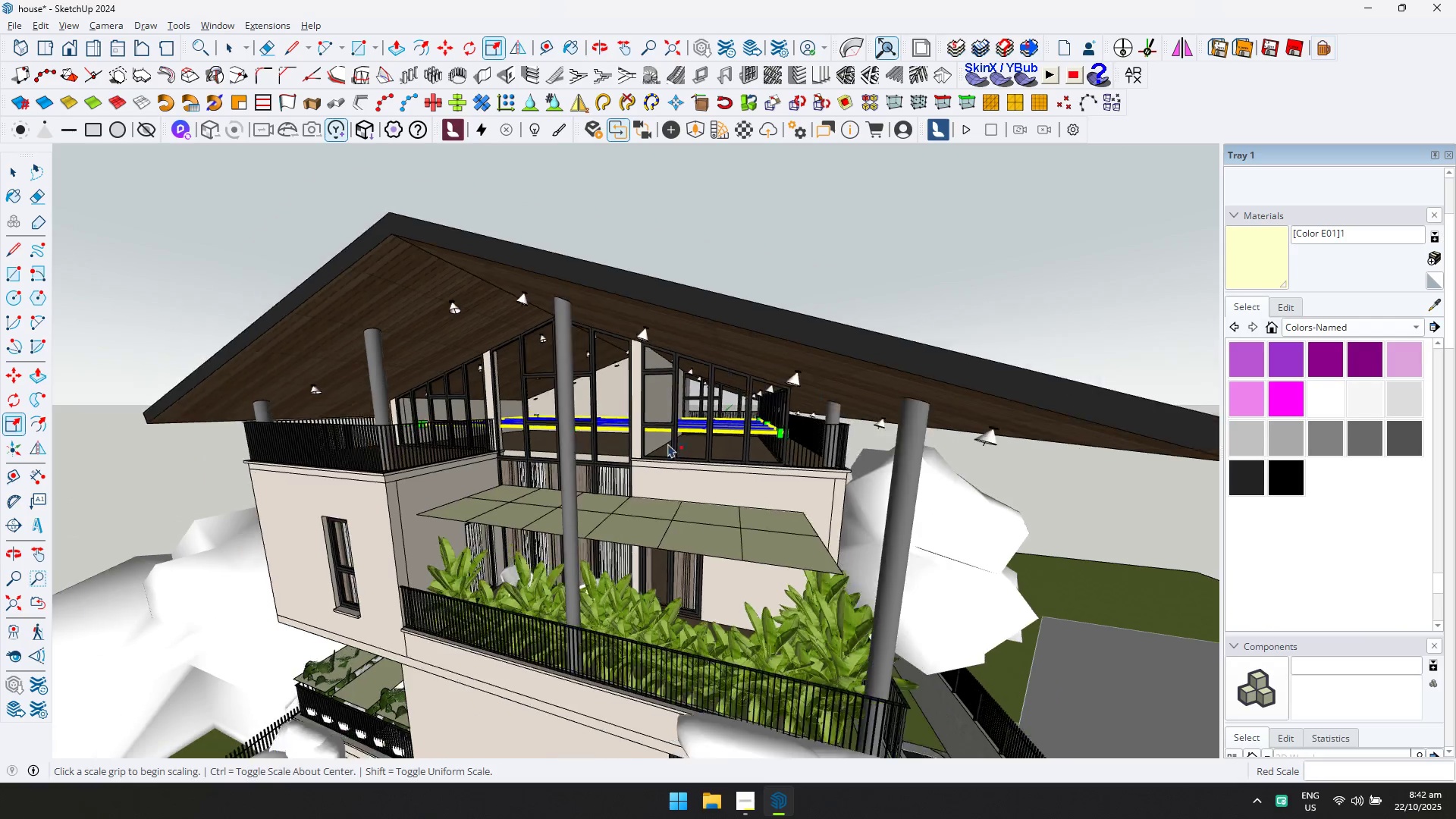 
key(Shift+ShiftLeft)
 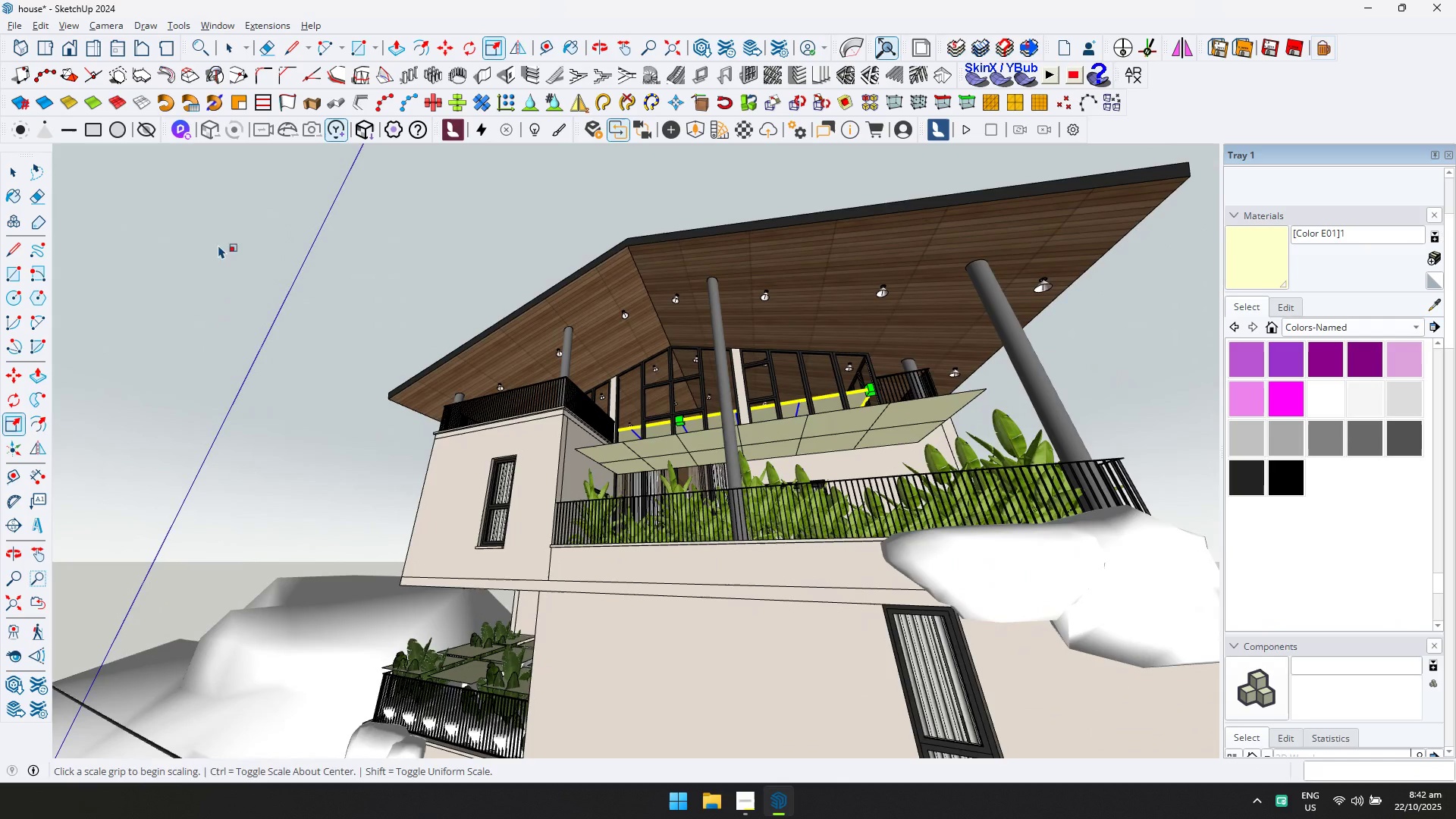 
left_click([14, 174])
 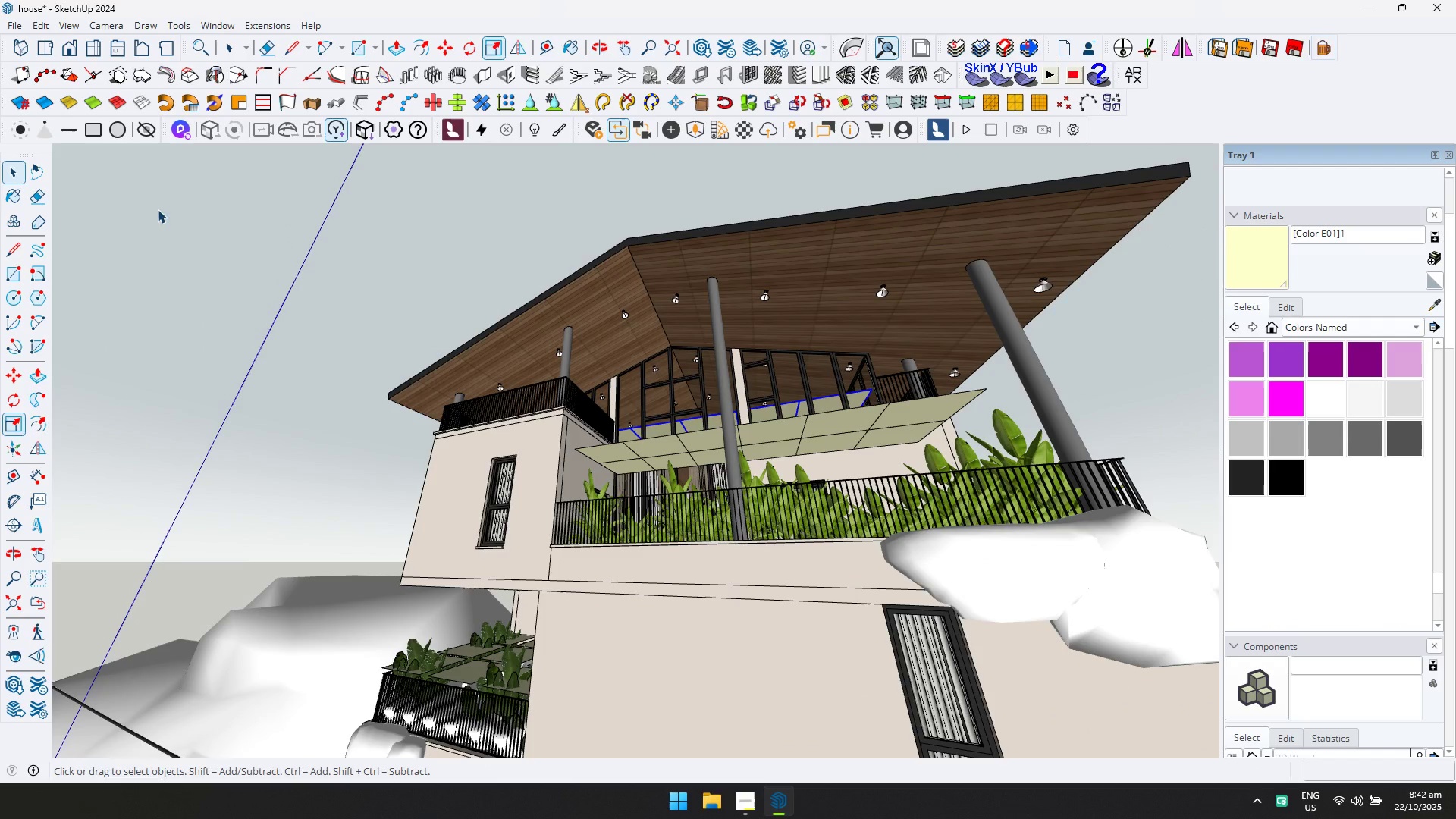 
key(Escape)
 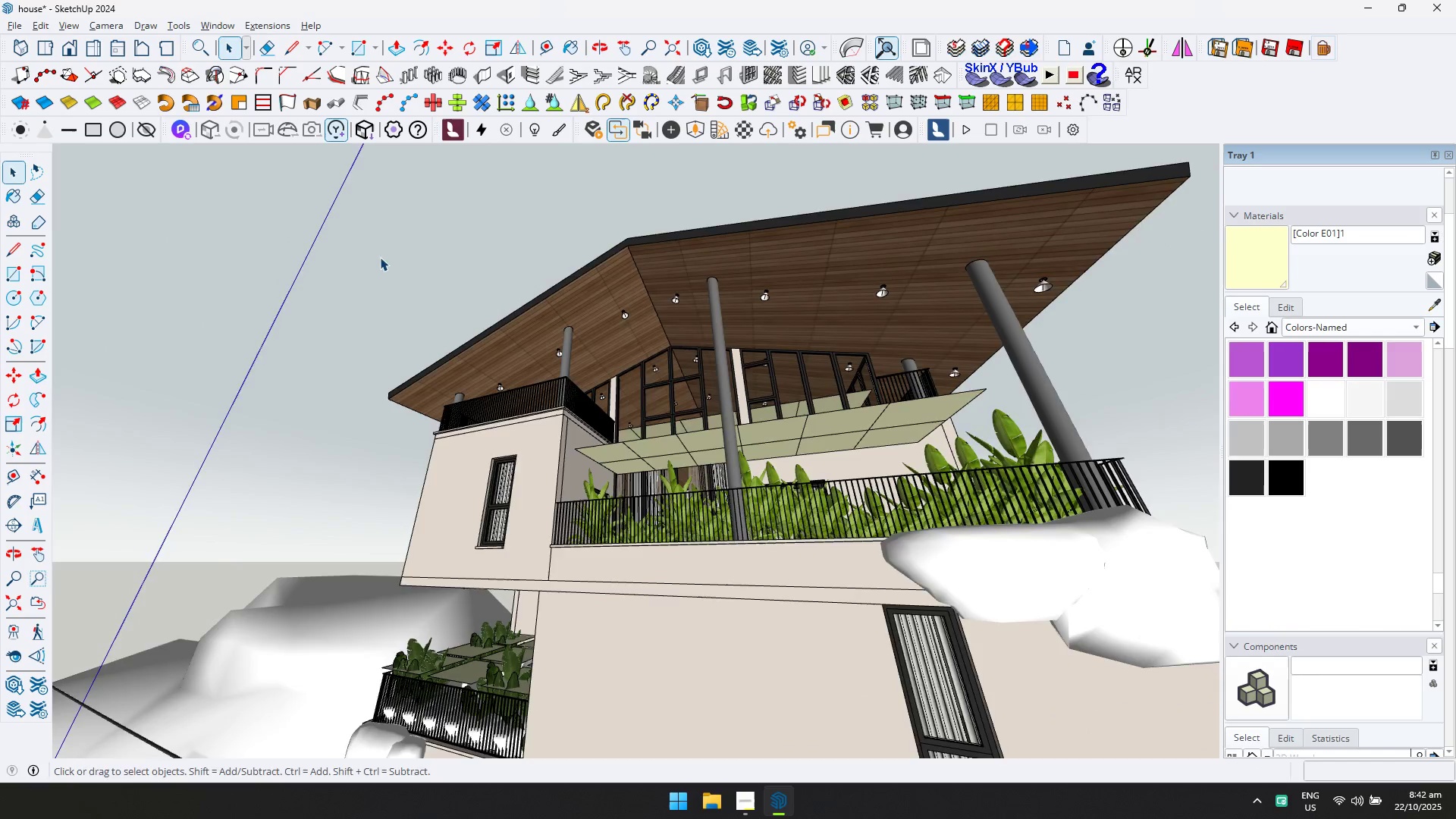 
scroll: coordinate [435, 327], scroll_direction: down, amount: 1.0
 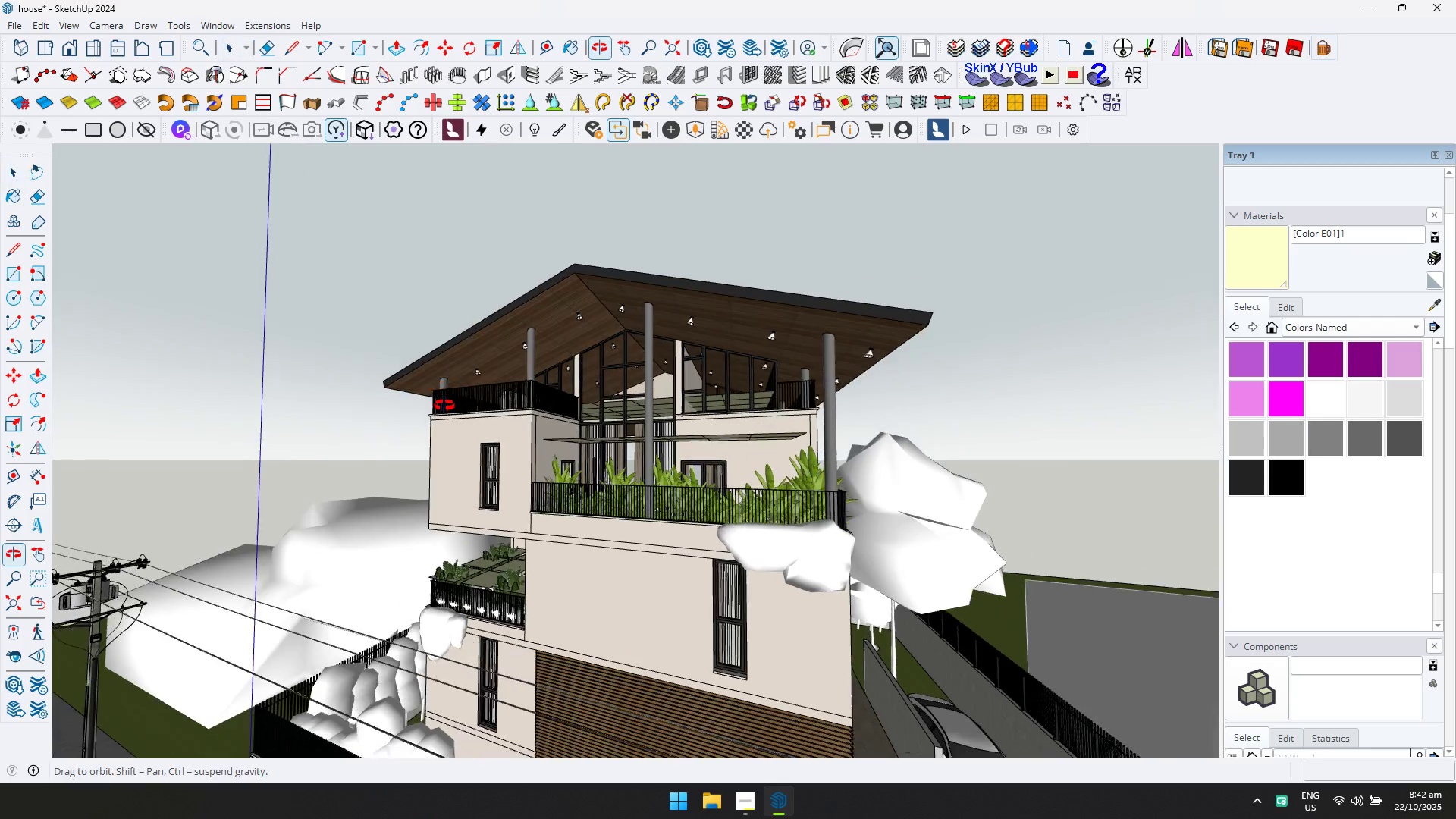 
key(Control+ControlLeft)
 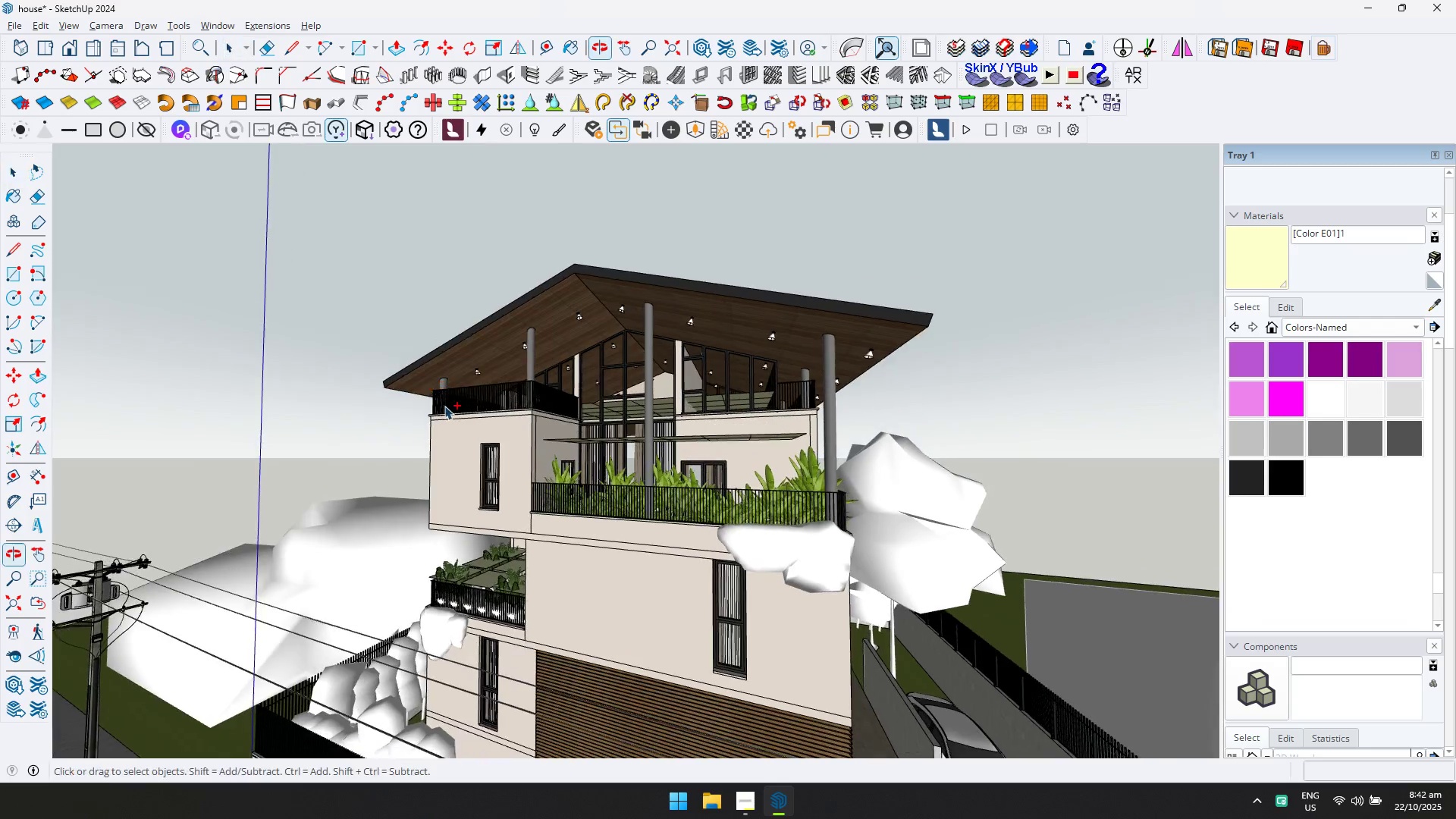 
key(Control+S)
 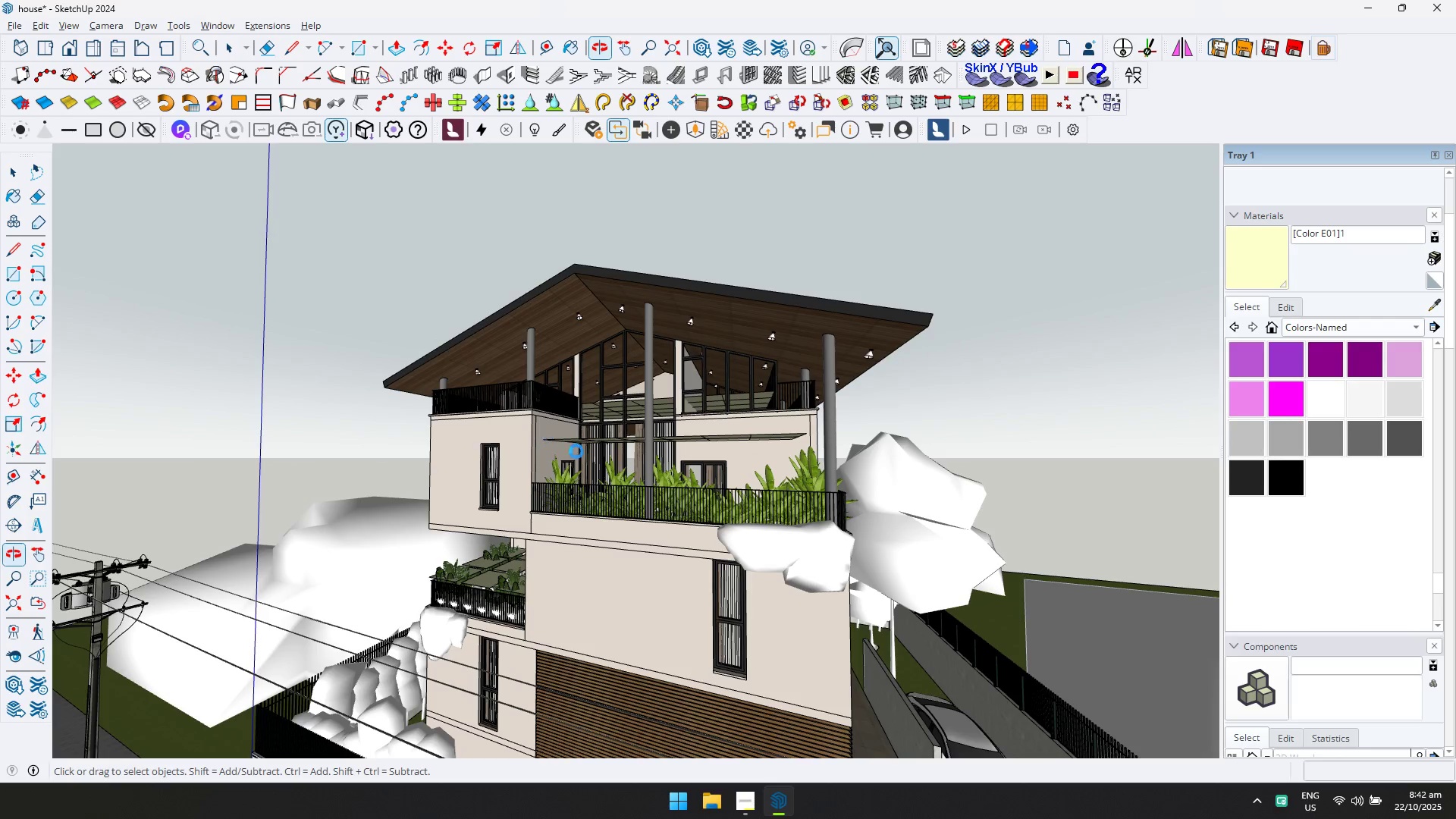 
key(Alt+AltLeft)
 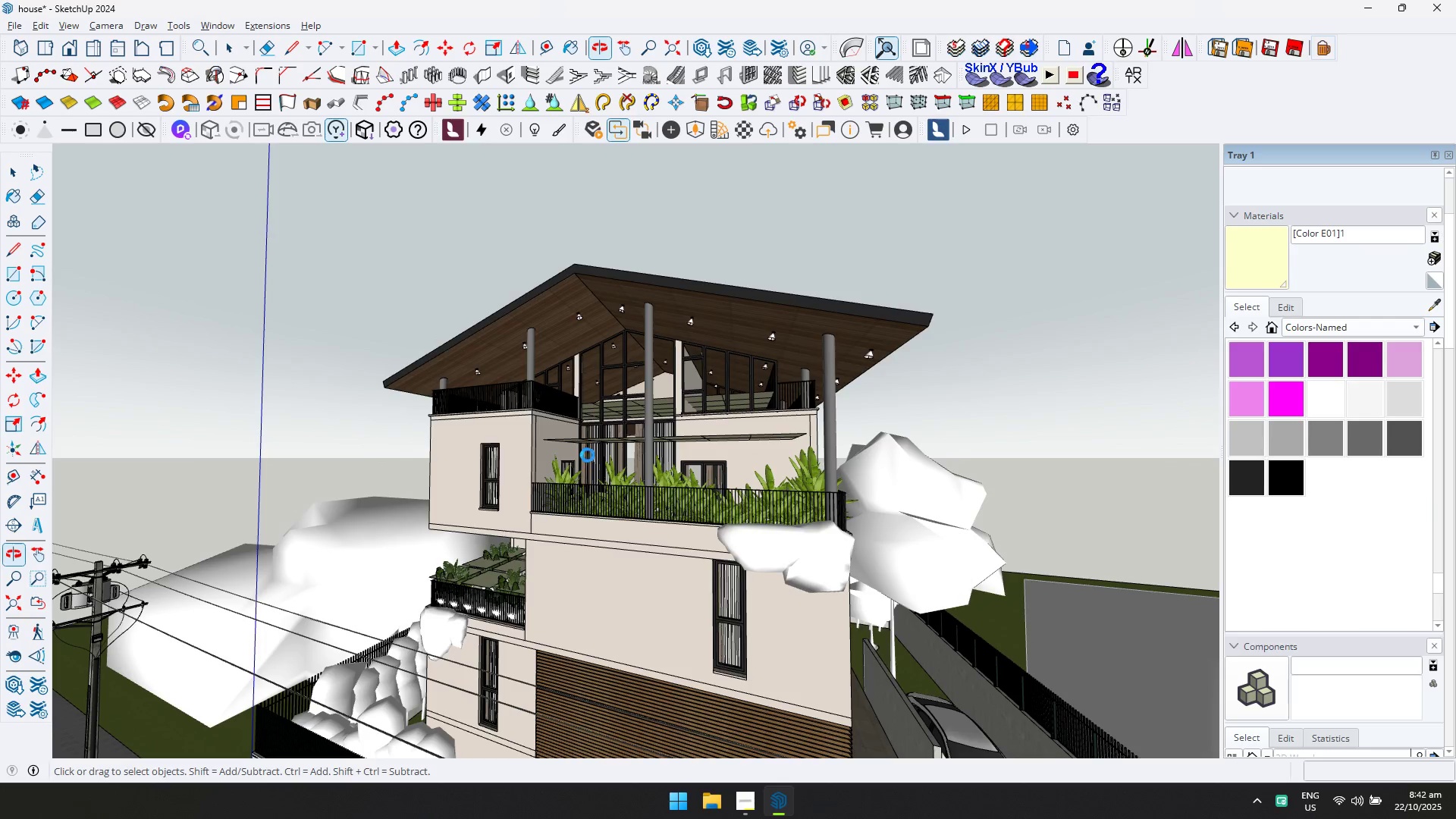 
key(Alt+Tab)